 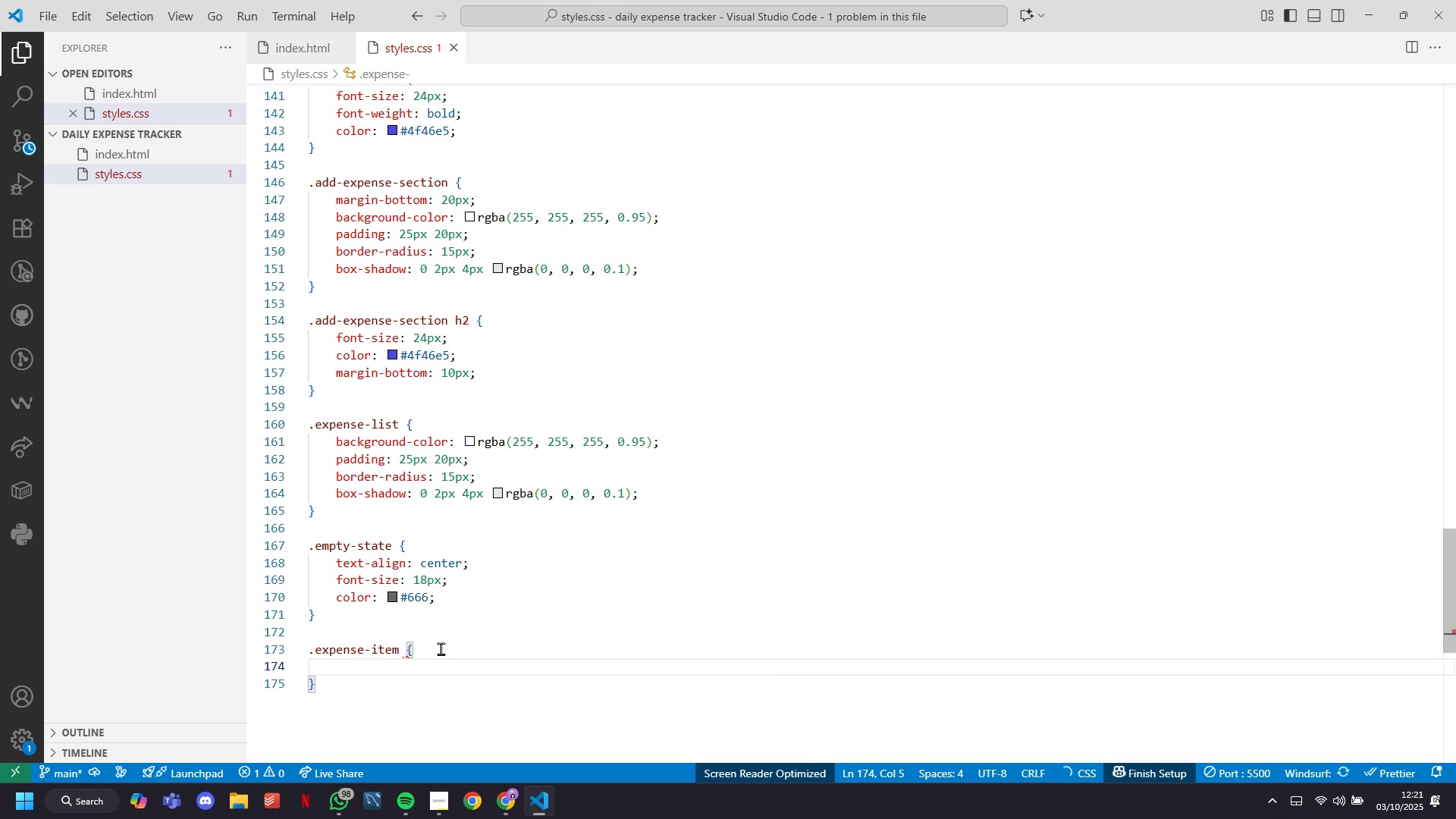 
key(Enter)
 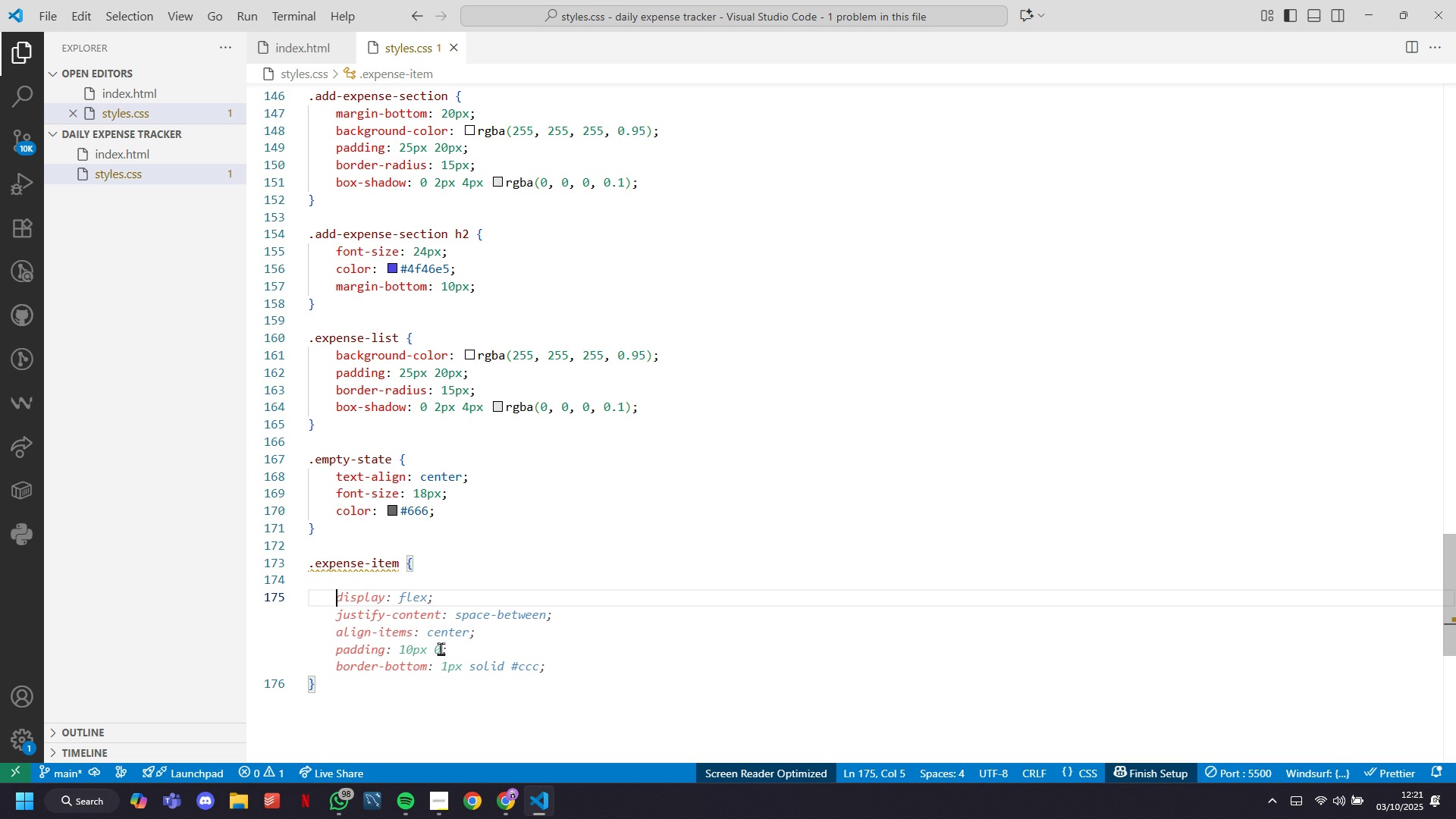 
key(Tab)
 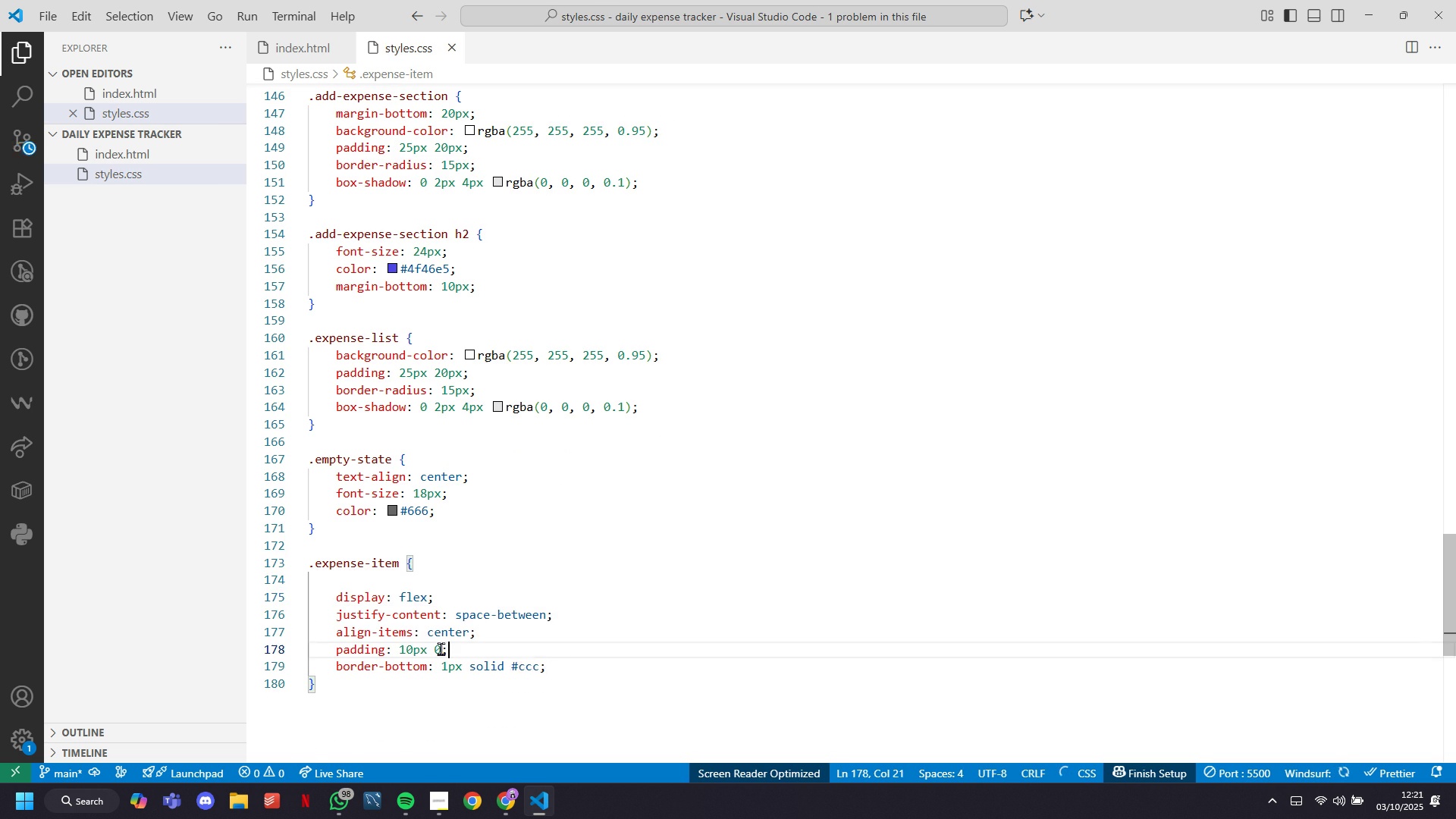 
key(ArrowUp)
 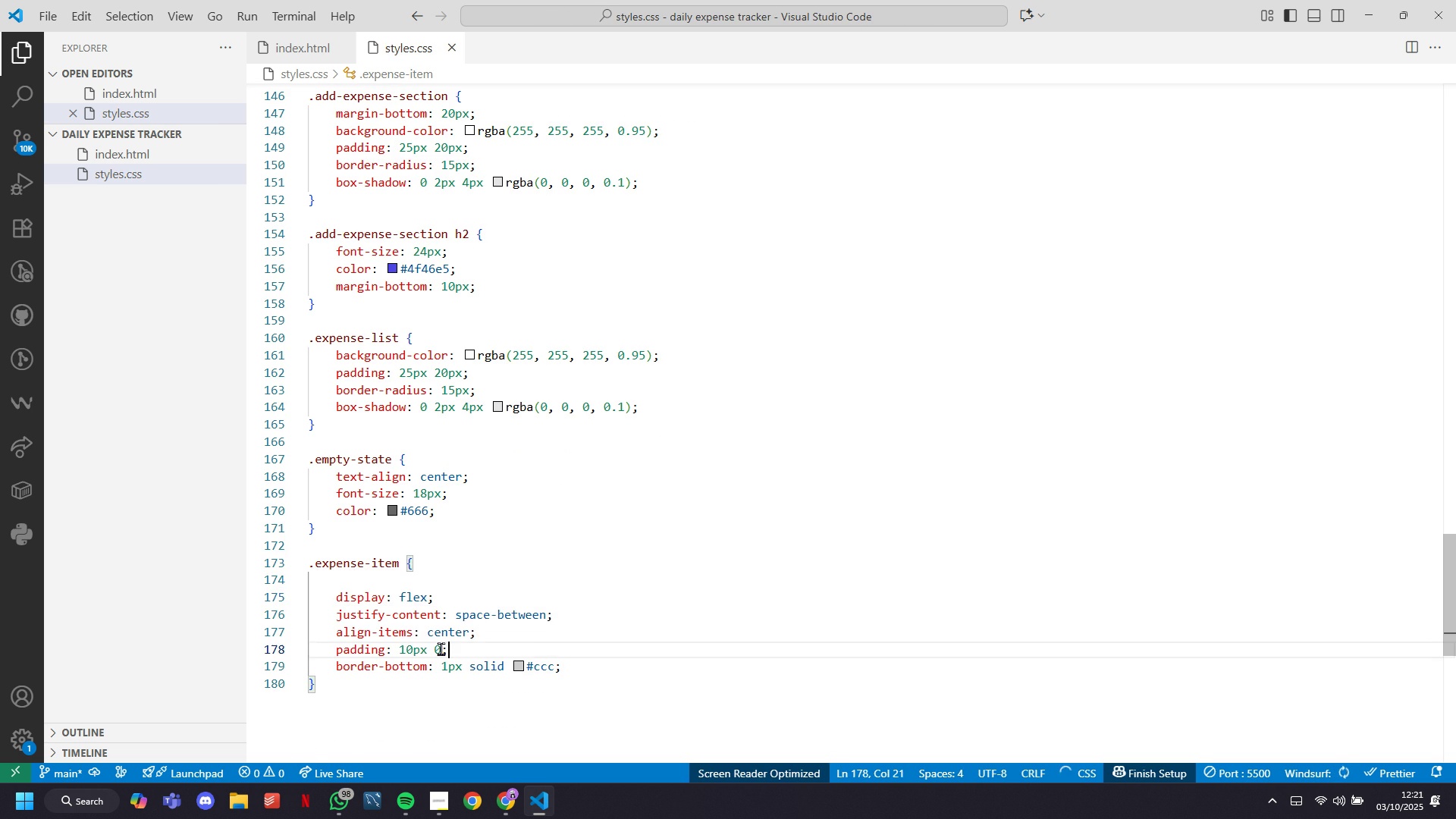 
key(ArrowUp)
 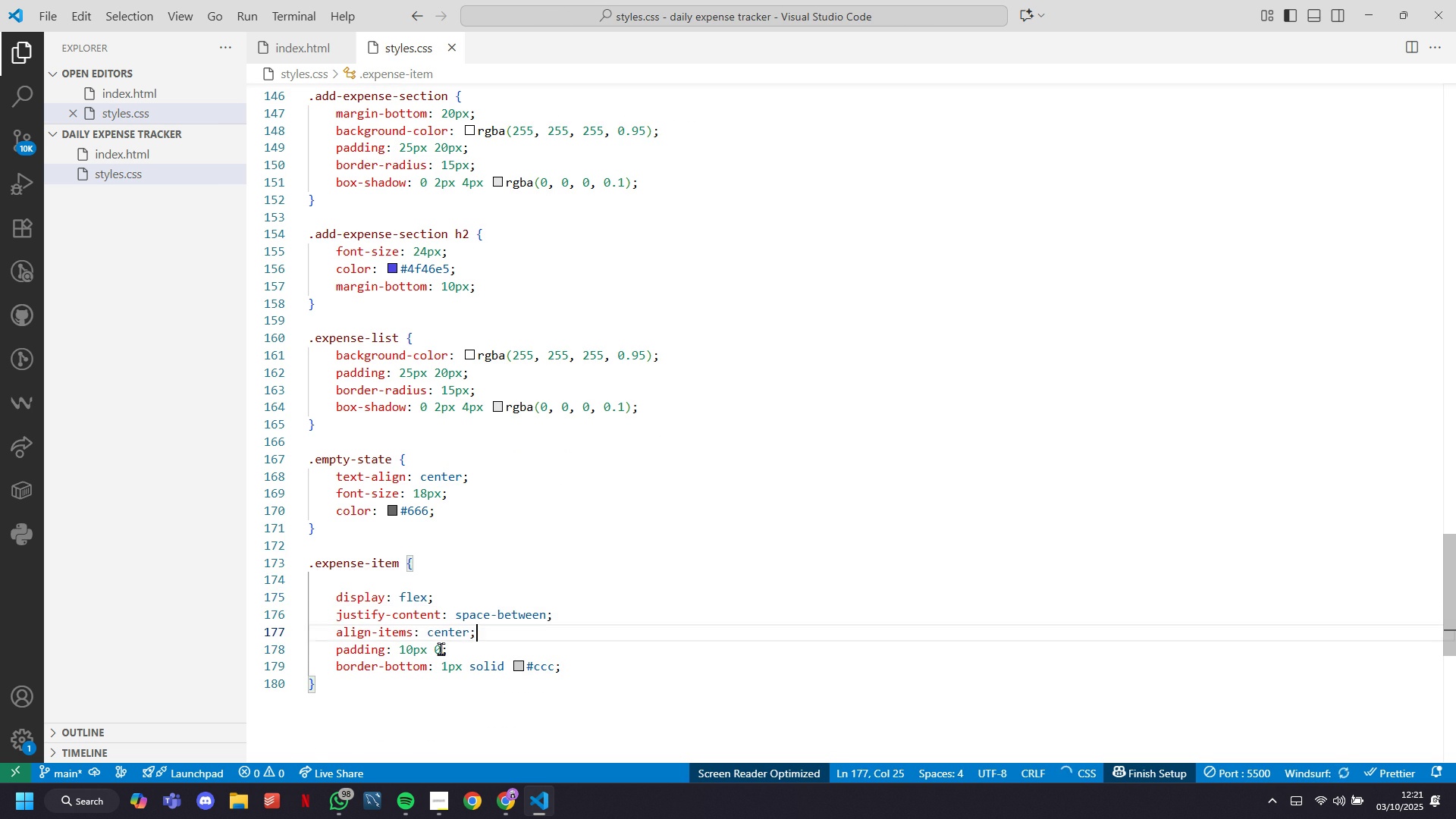 
key(ArrowUp)
 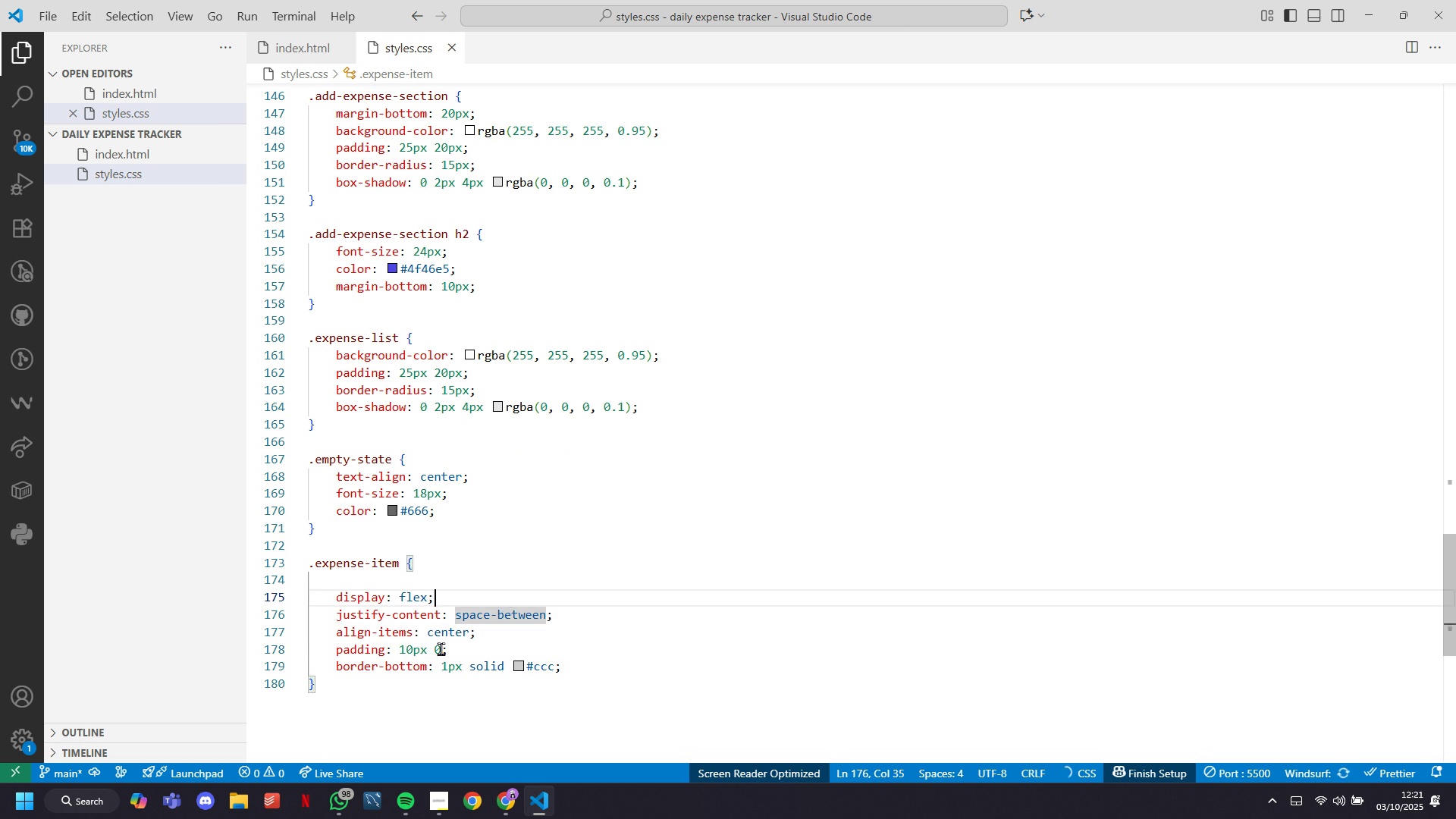 
key(ArrowUp)
 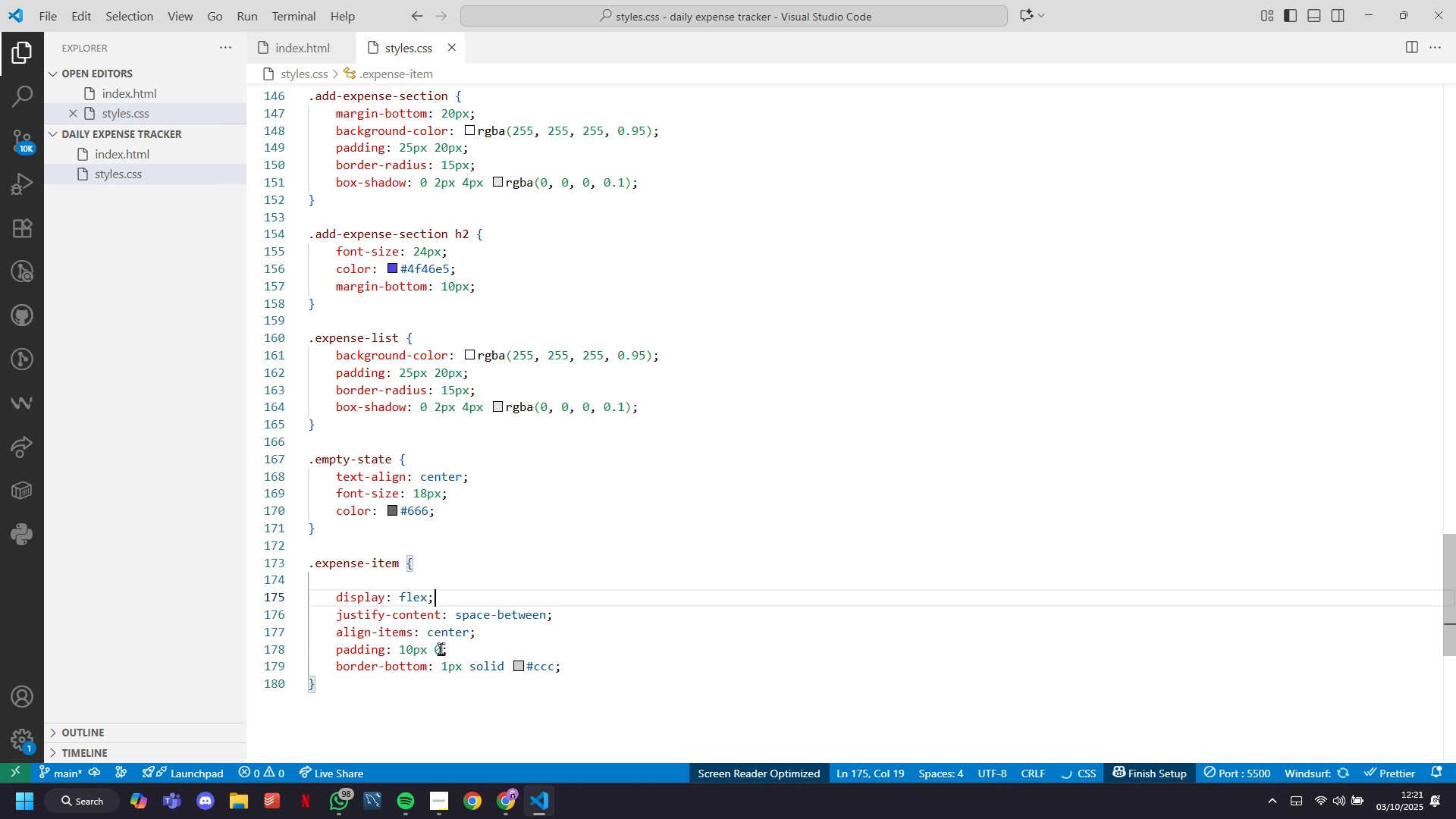 
key(ArrowUp)
 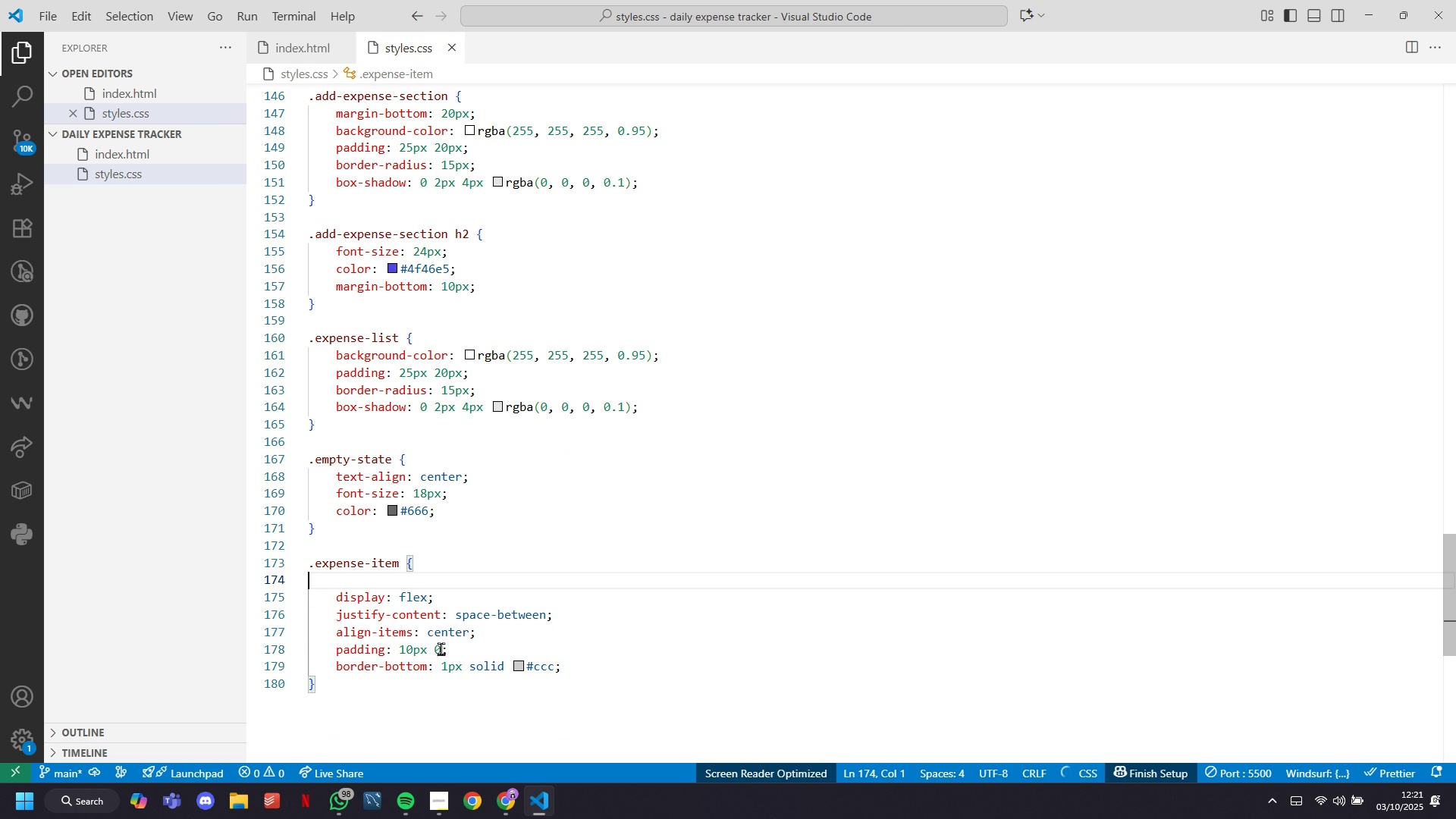 
key(Backspace)
 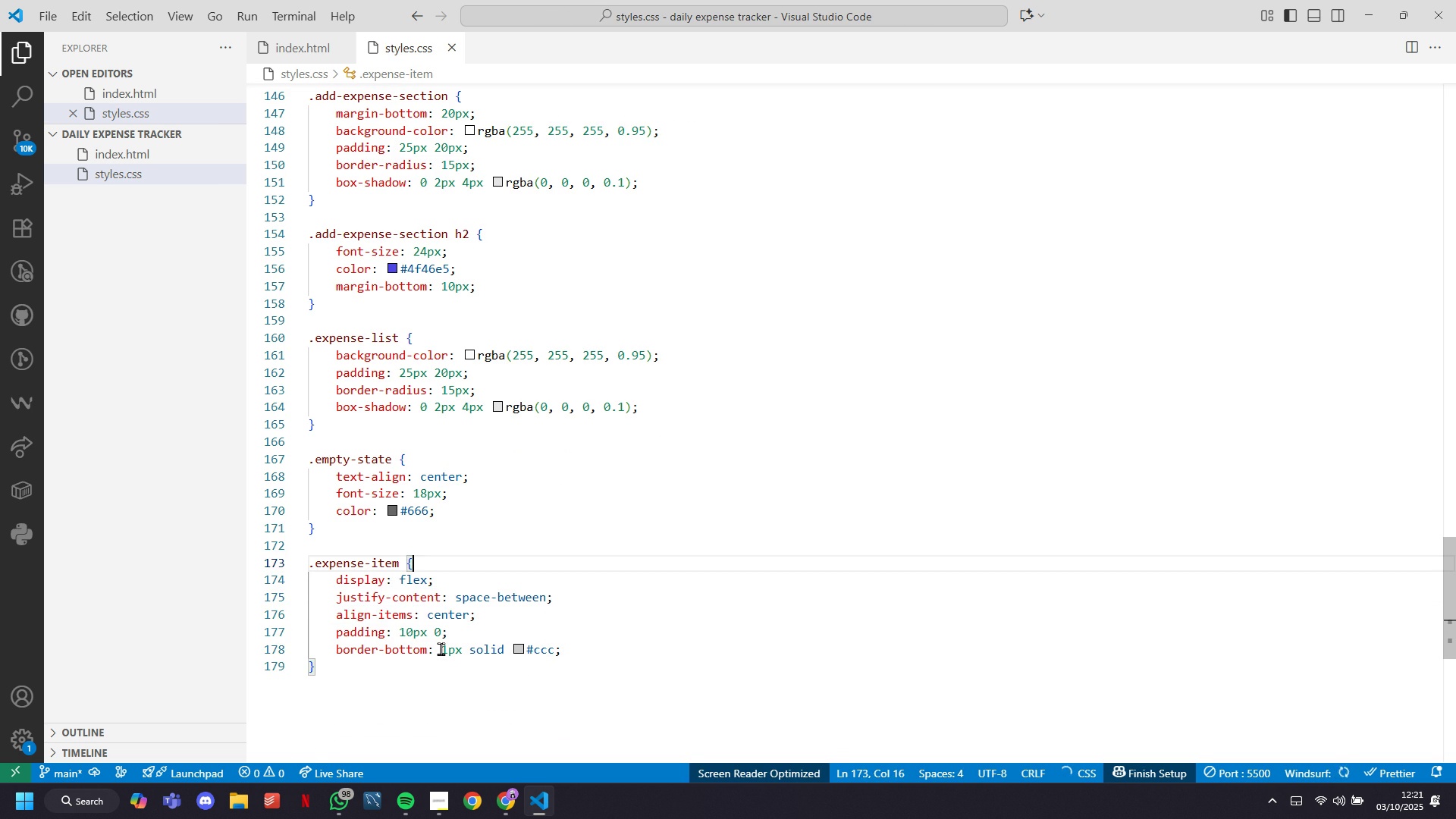 
key(ArrowDown)
 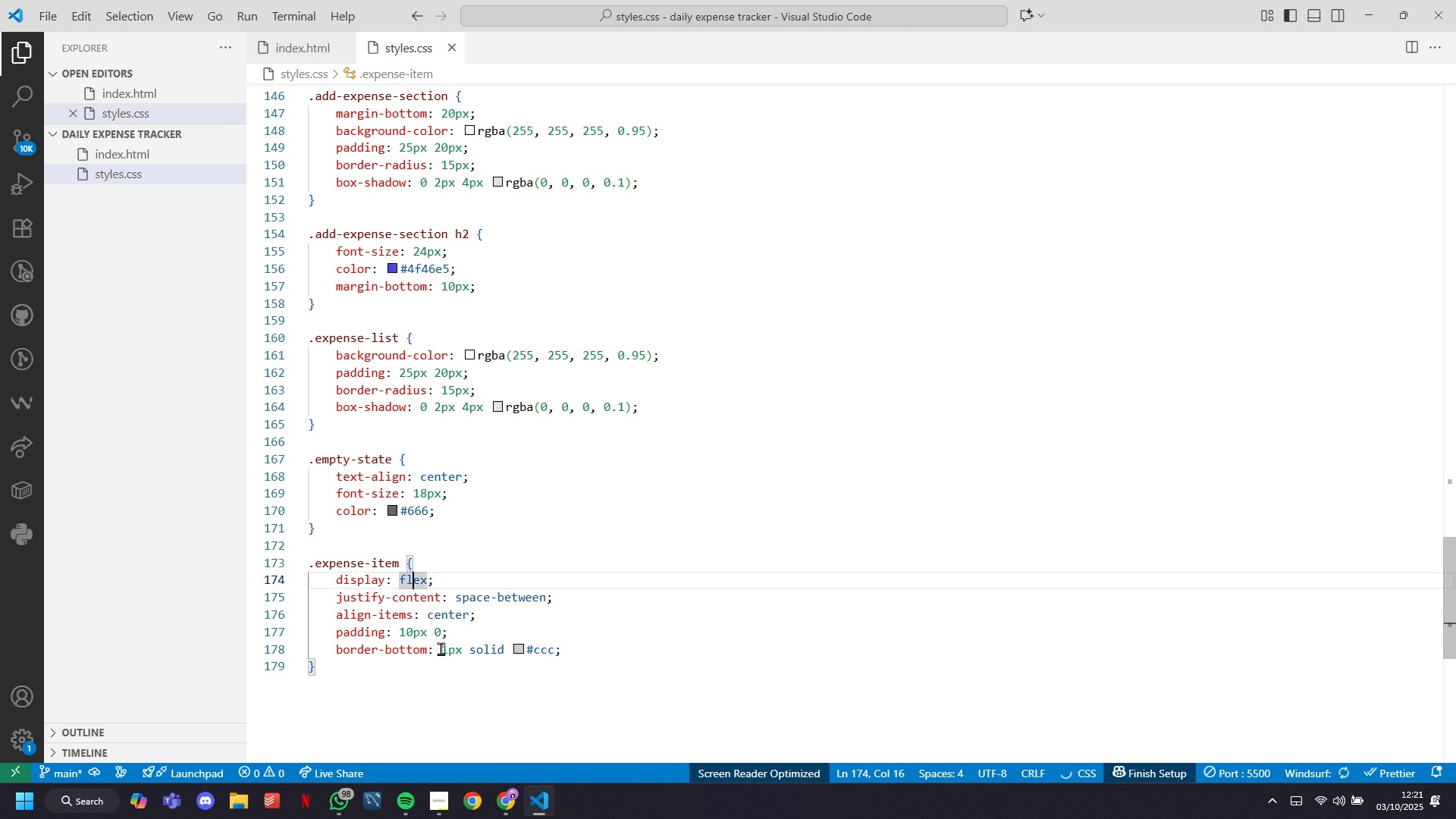 
key(ArrowDown)
 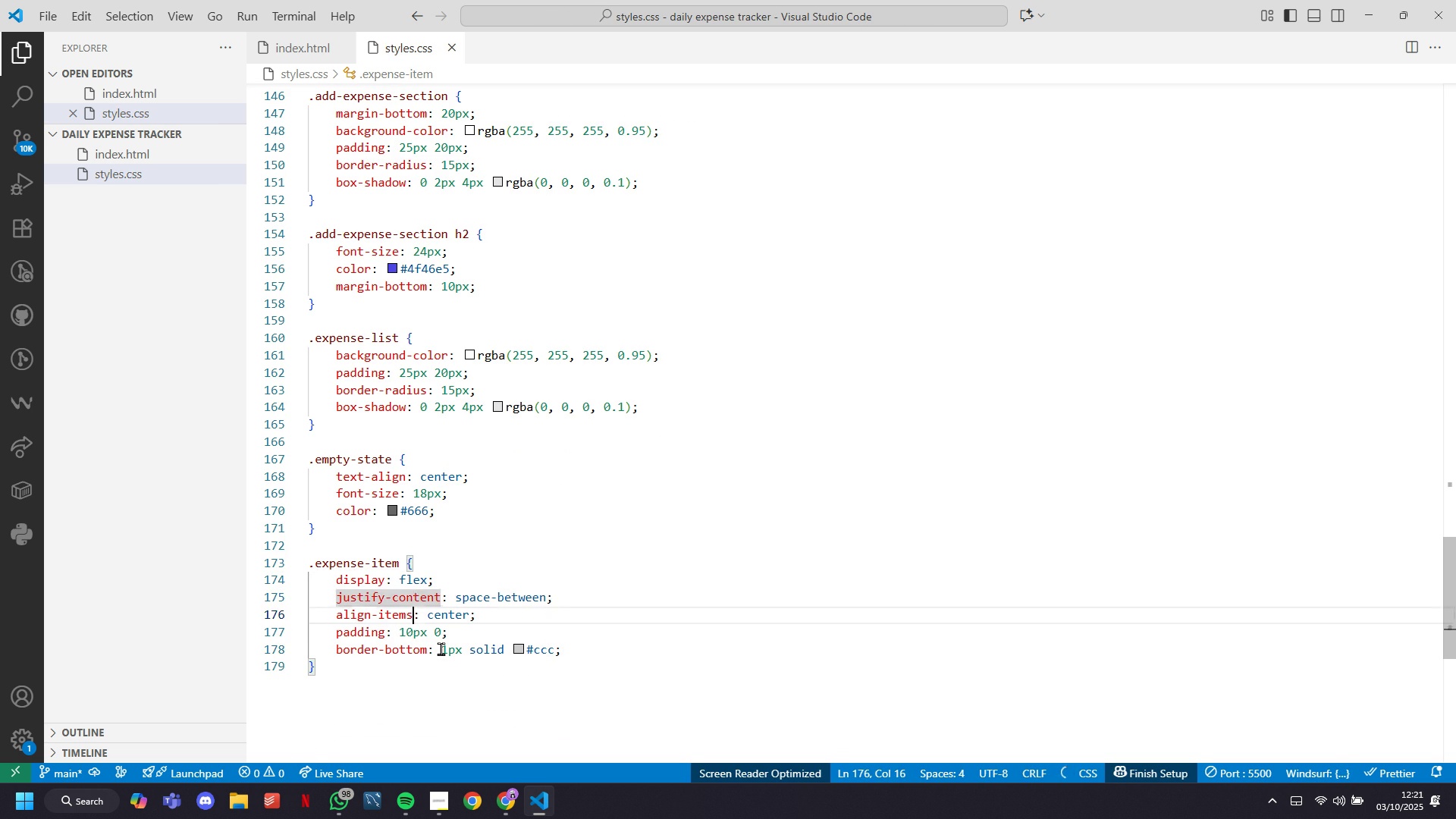 
key(ArrowDown)
 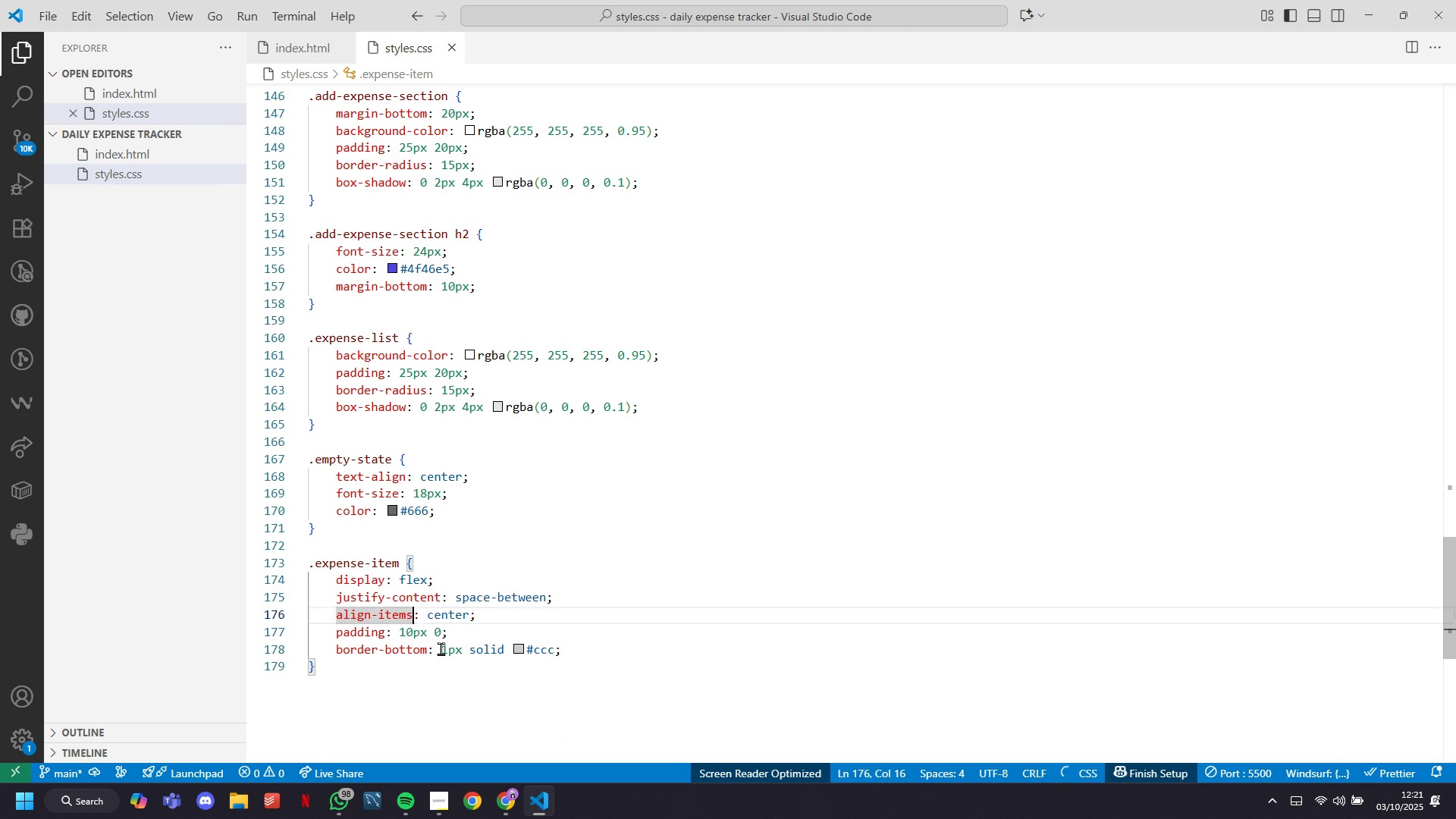 
key(ArrowDown)
 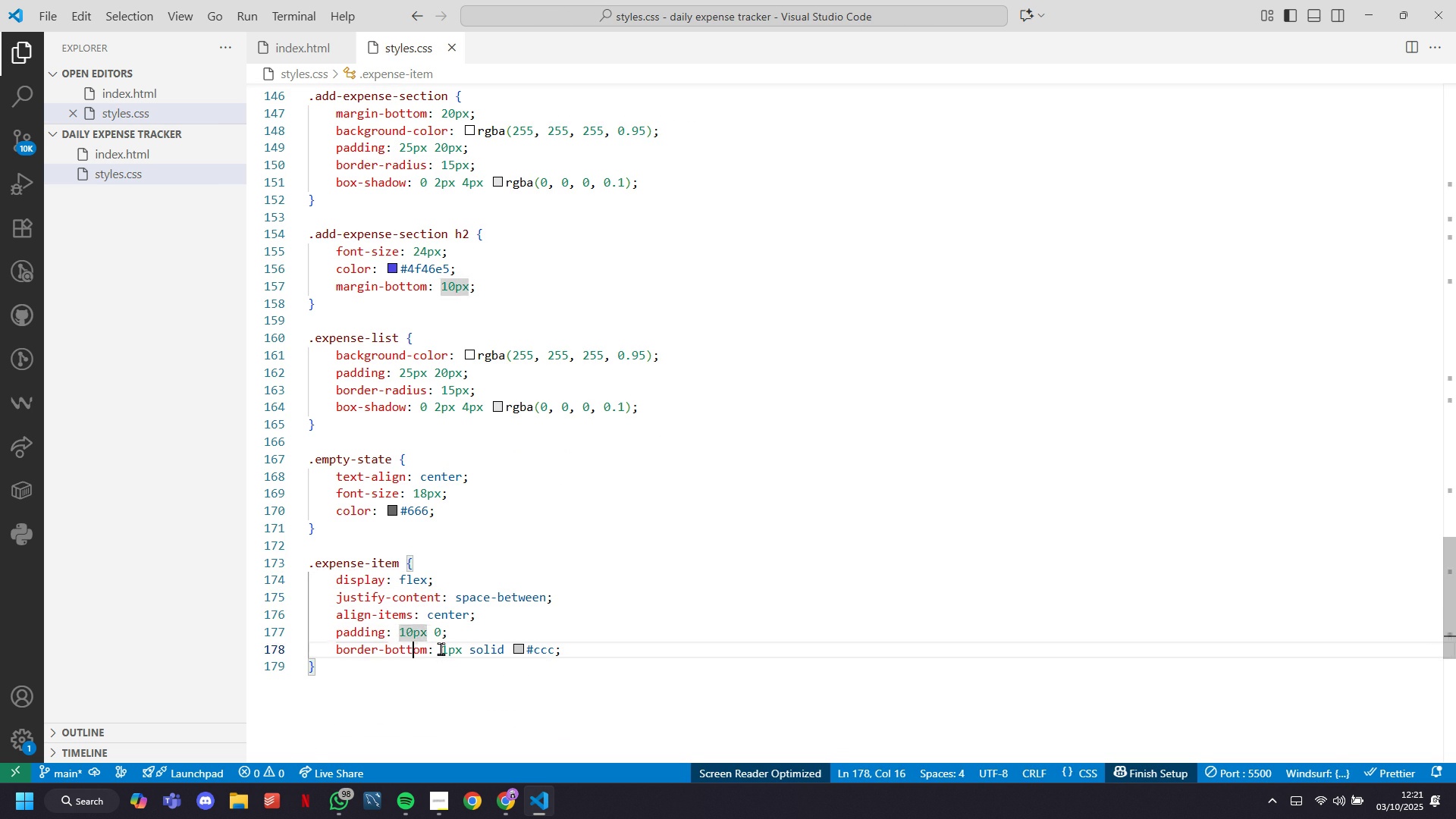 
key(ArrowDown)
 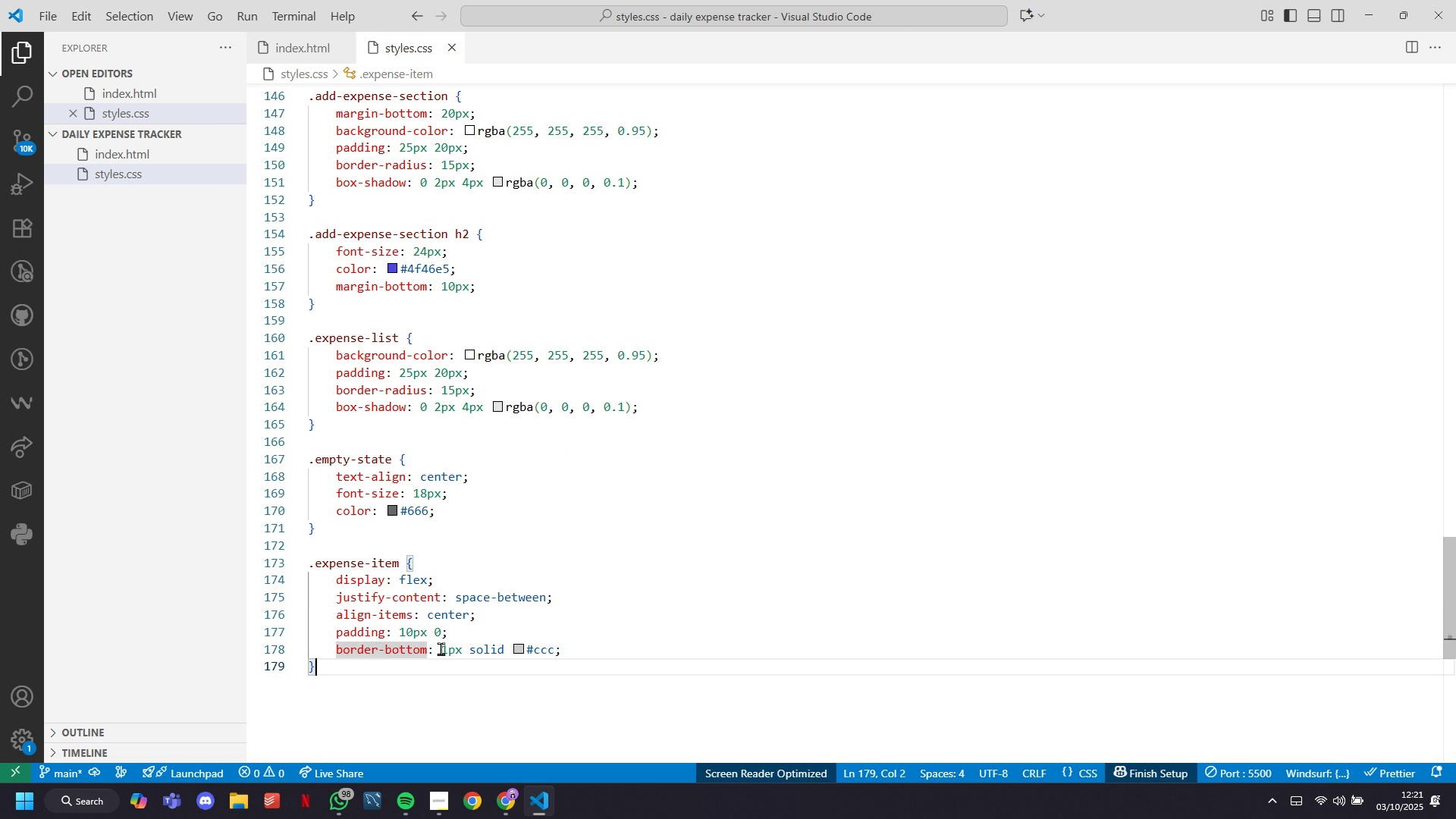 
key(ArrowDown)
 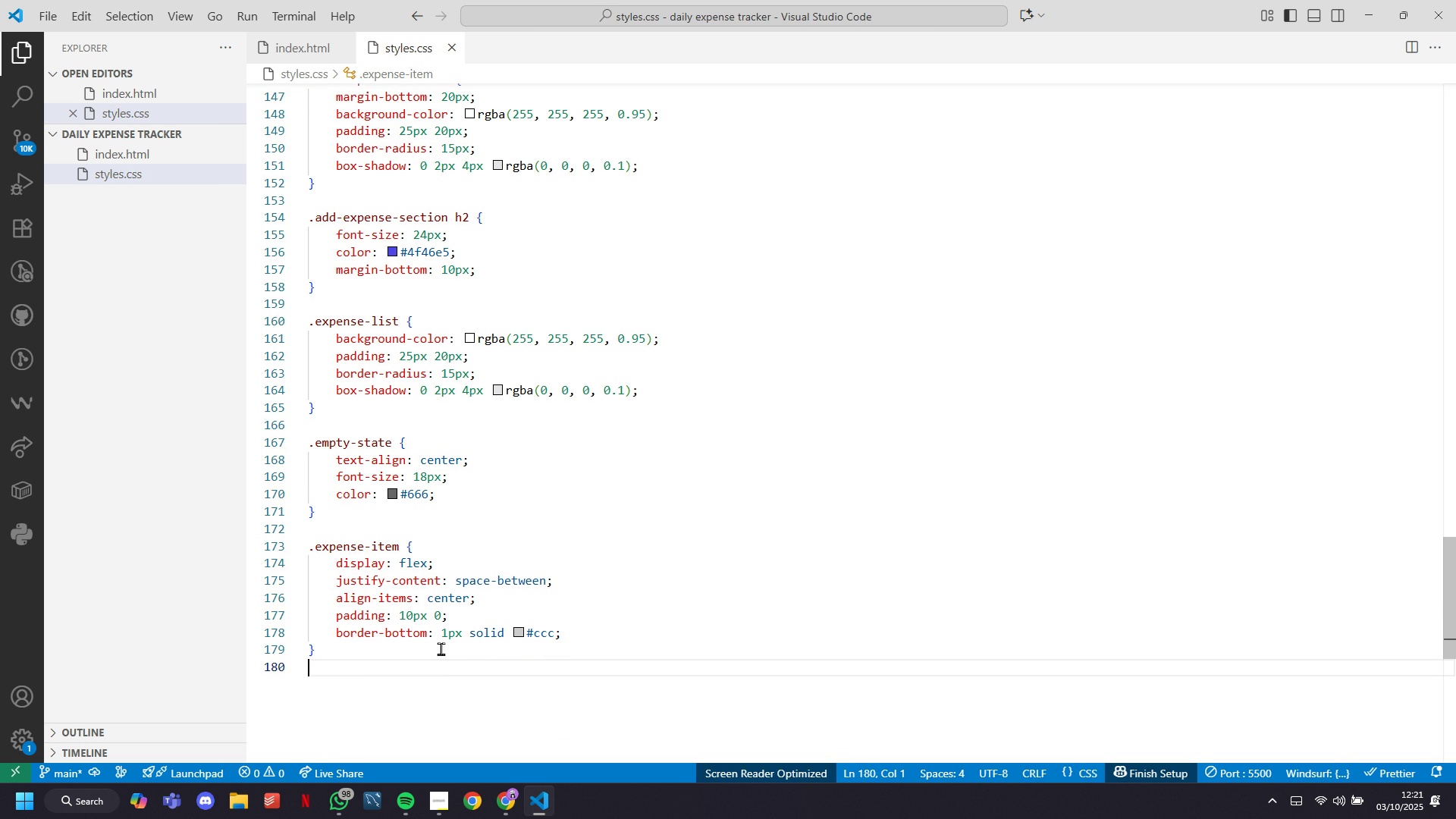 
key(Enter)
 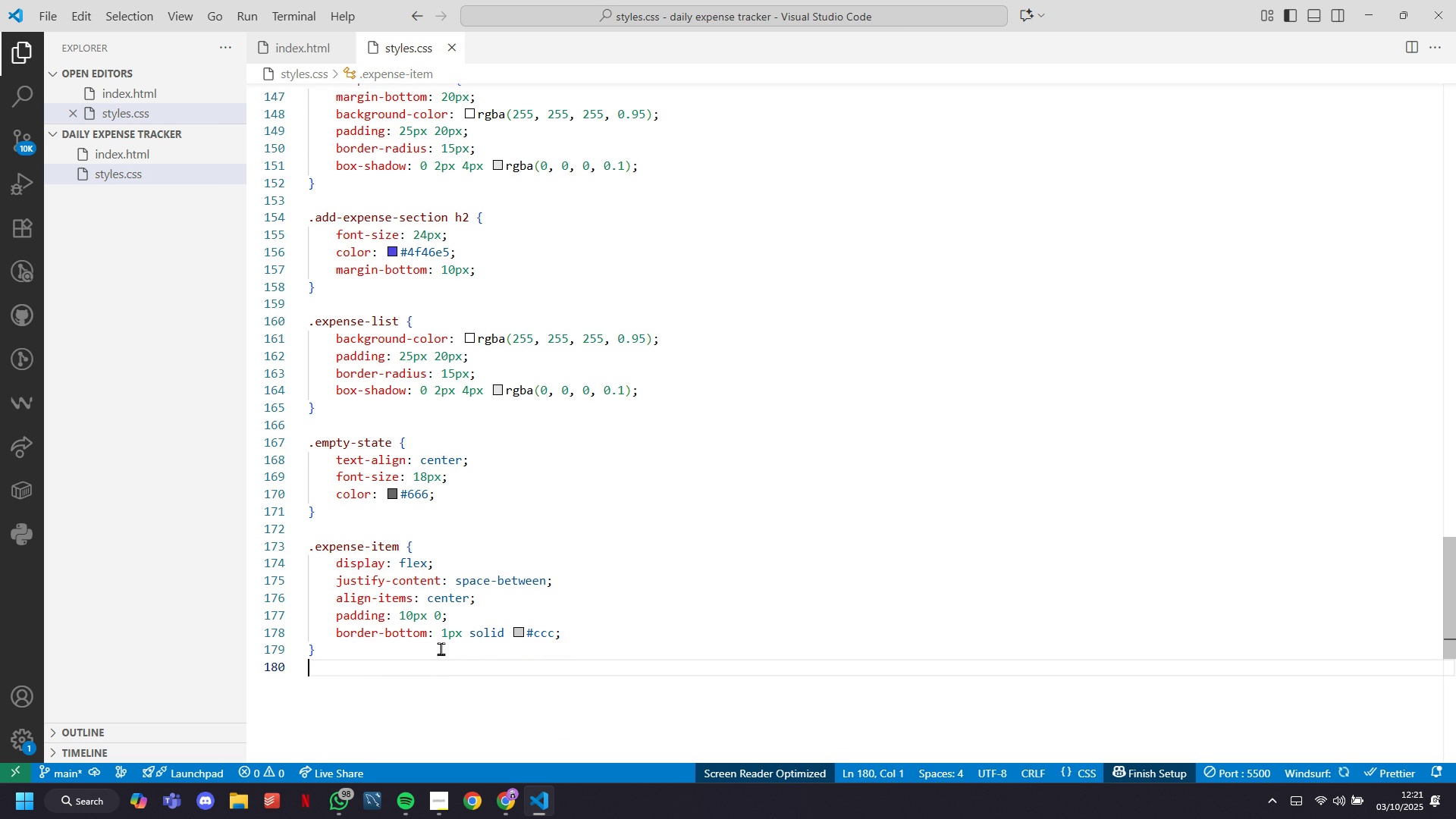 
key(Enter)
 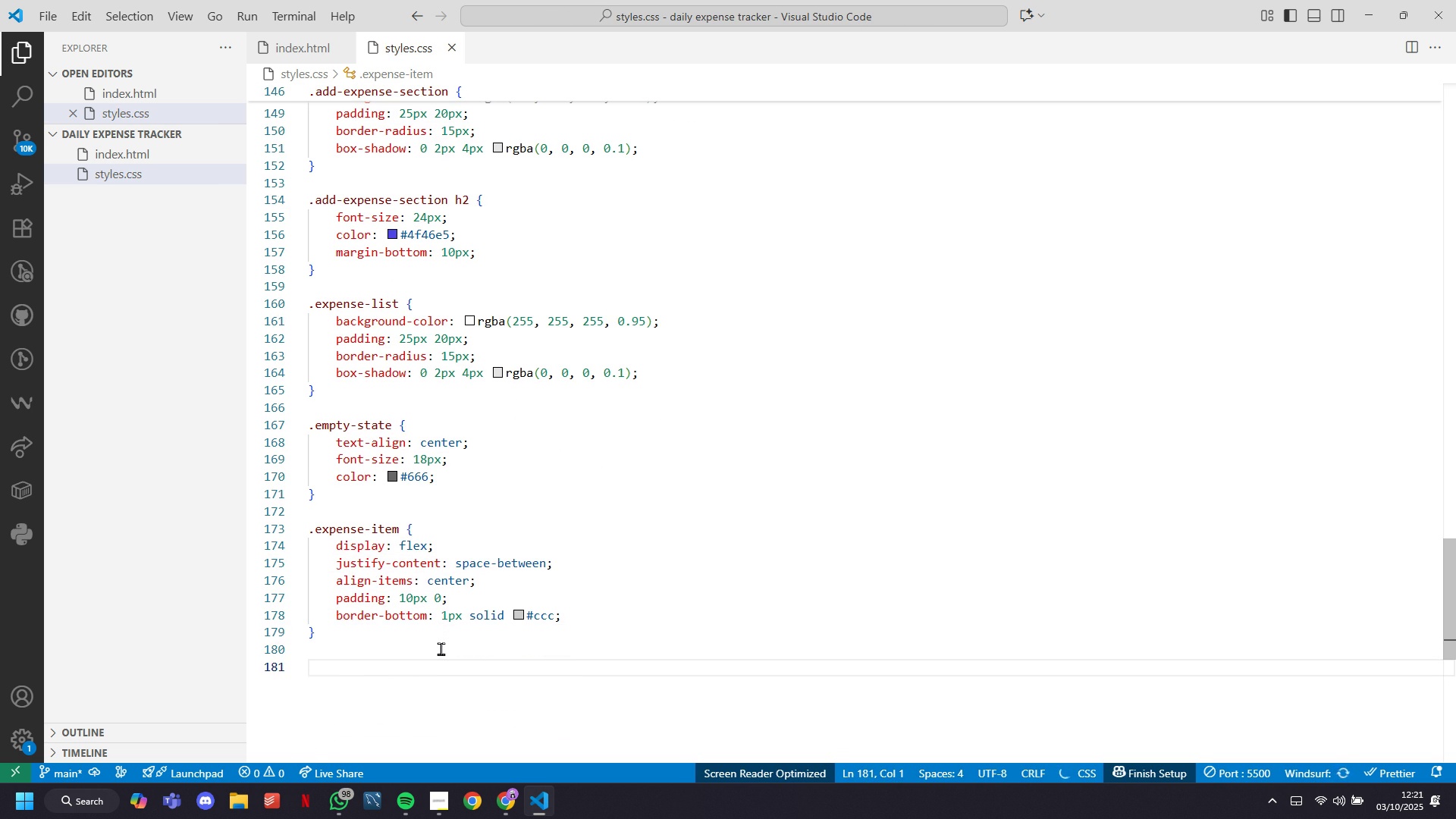 
type(.expense-info )